 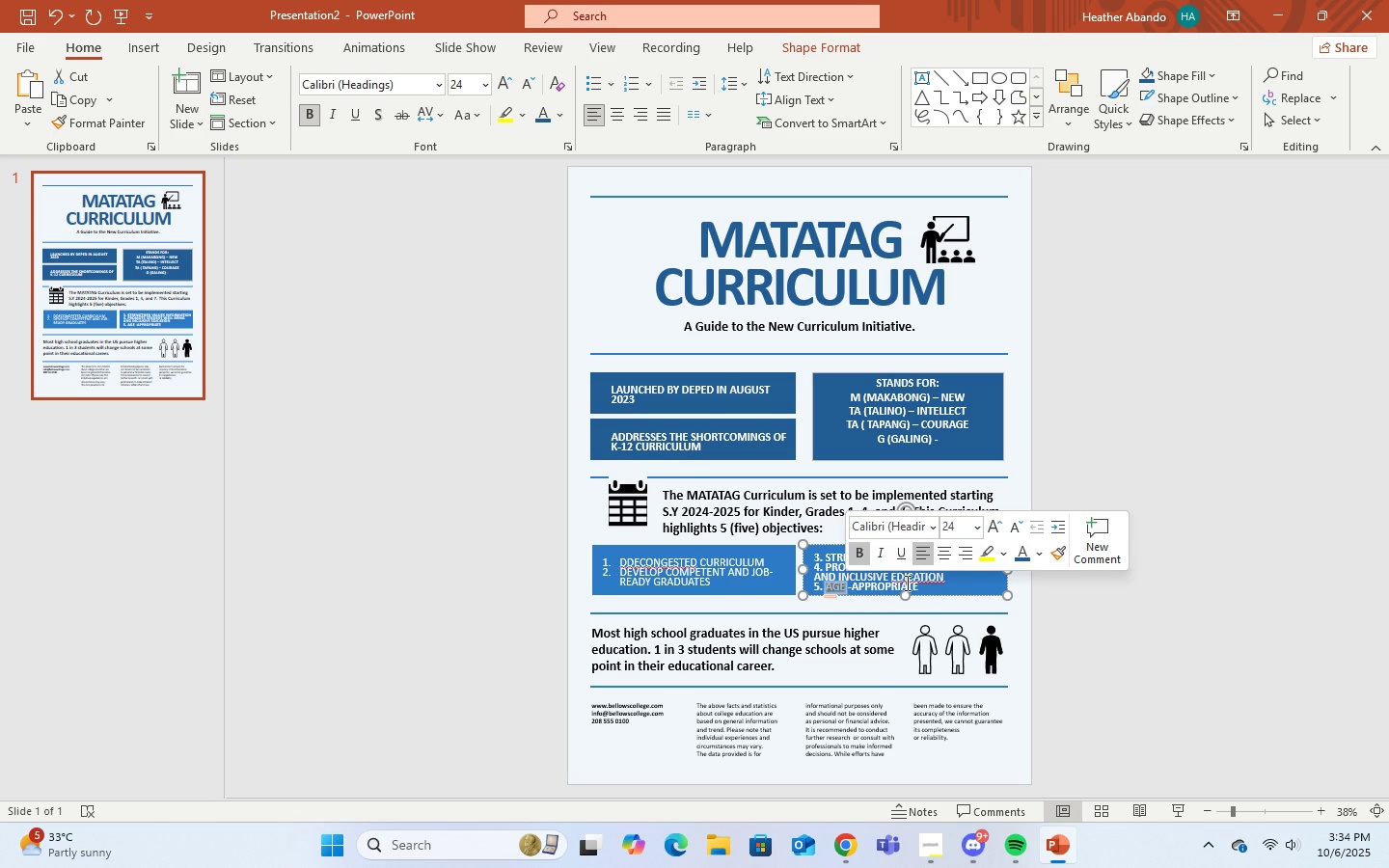 
left_click([919, 586])
 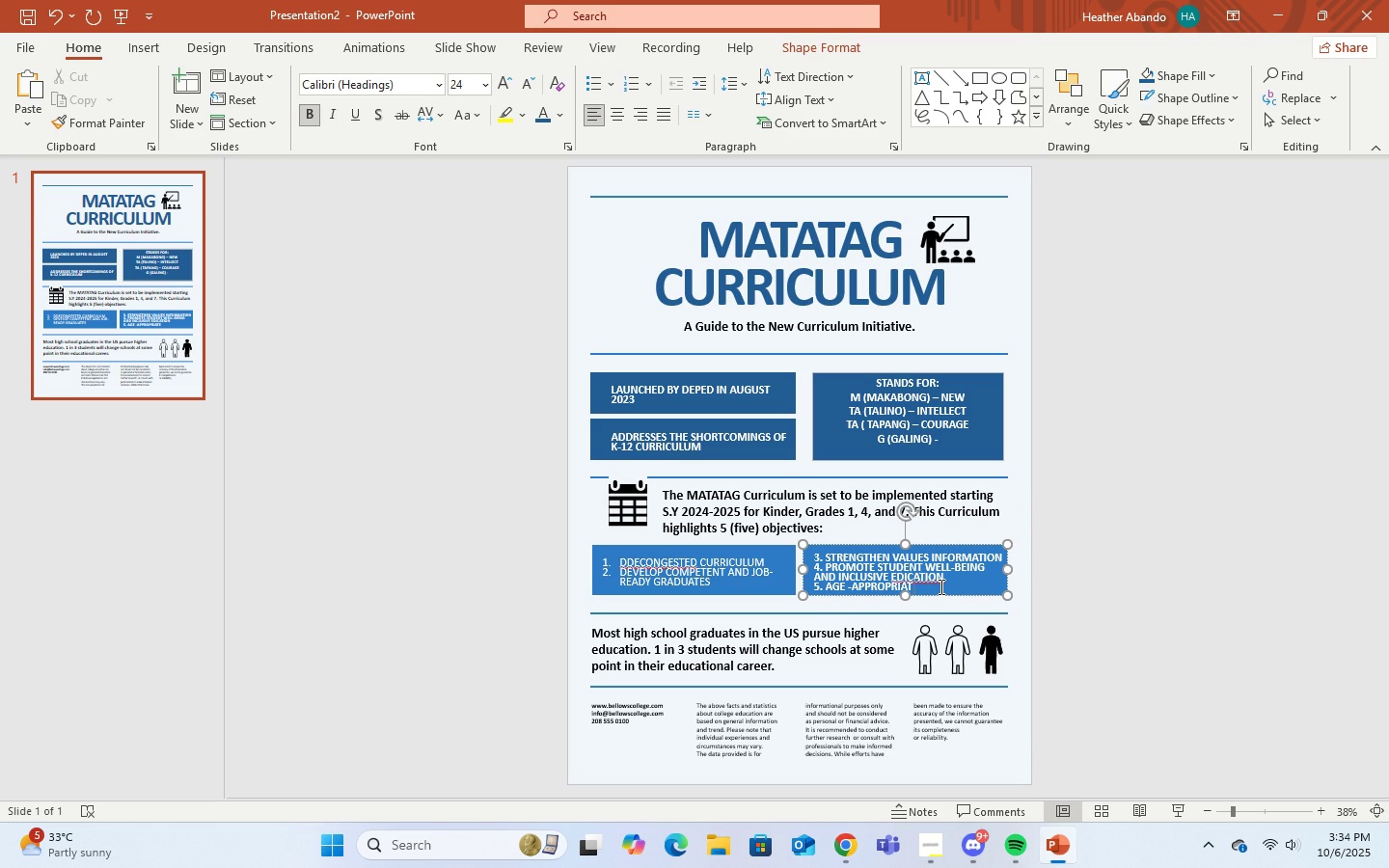 
key(Backspace)
key(Backspace)
key(Backspace)
key(Backspace)
key(Backspace)
key(Backspace)
key(Backspace)
key(Backspace)
key(Backspace)
key(Backspace)
key(Backspace)
key(Backspace)
key(Backspace)
type(-appropriate and well )
key(Backspace)
type( )
key(Backspace)
type(-structured learning)
 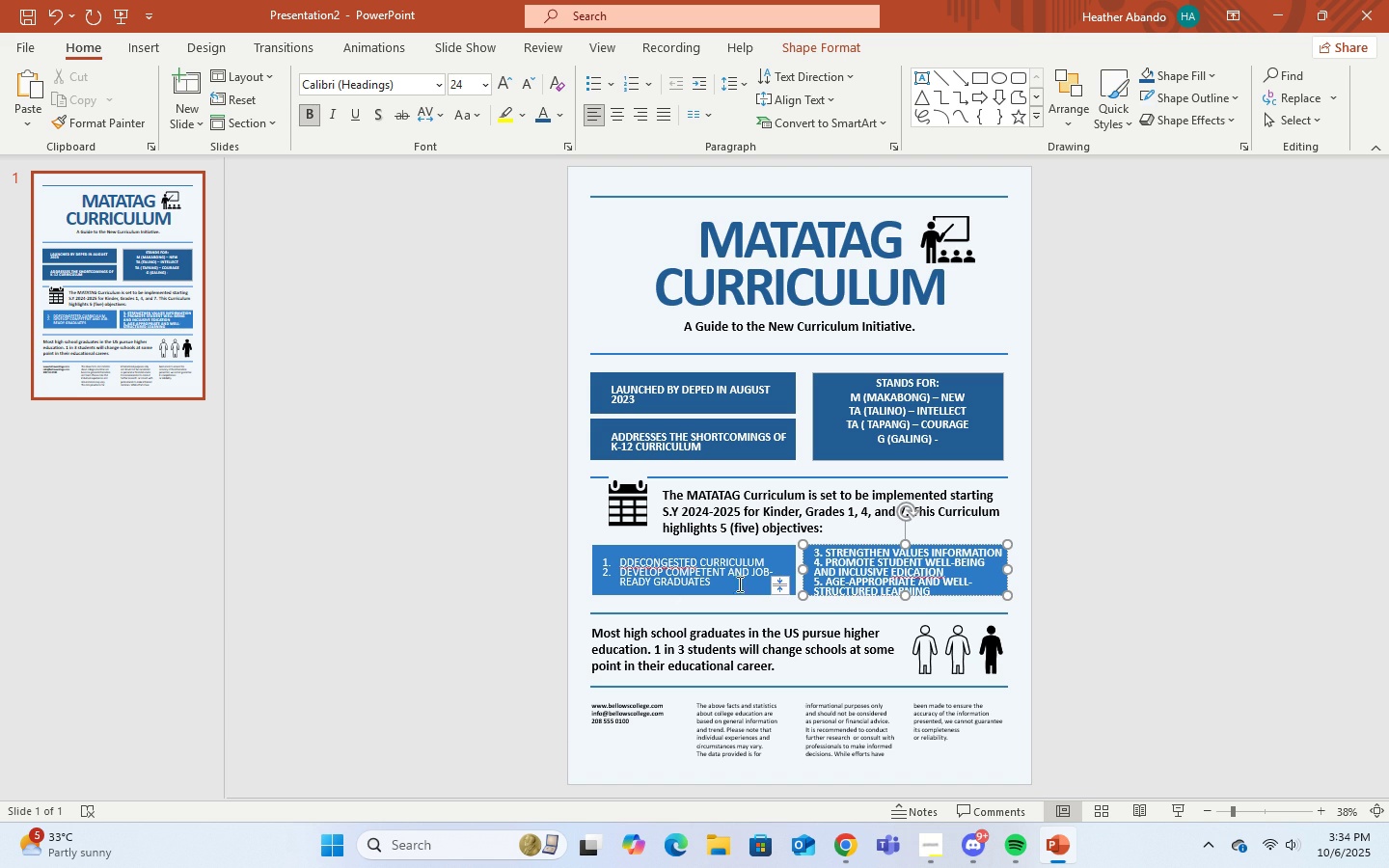 
left_click([726, 595])
 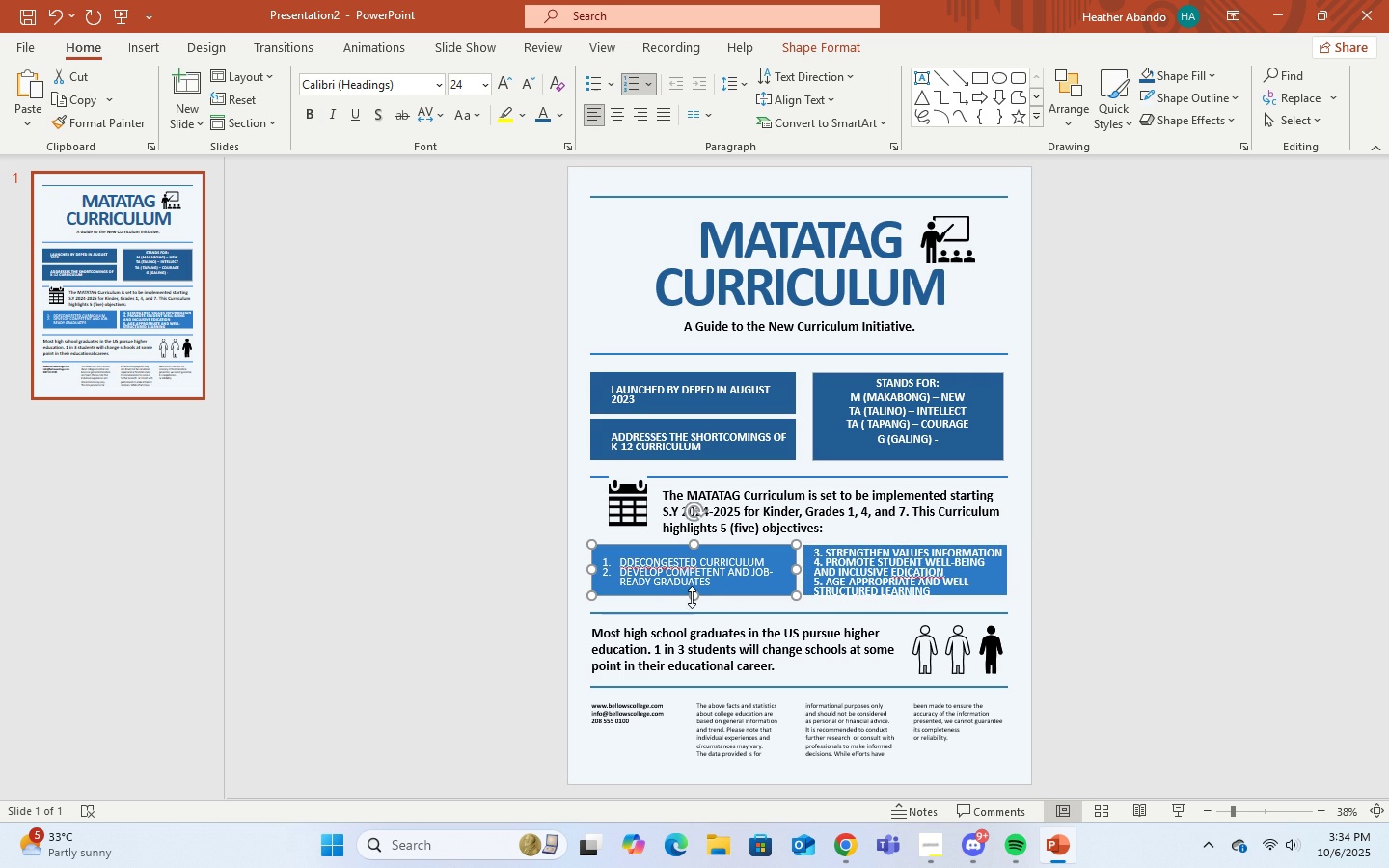 
middle_click([694, 598])